 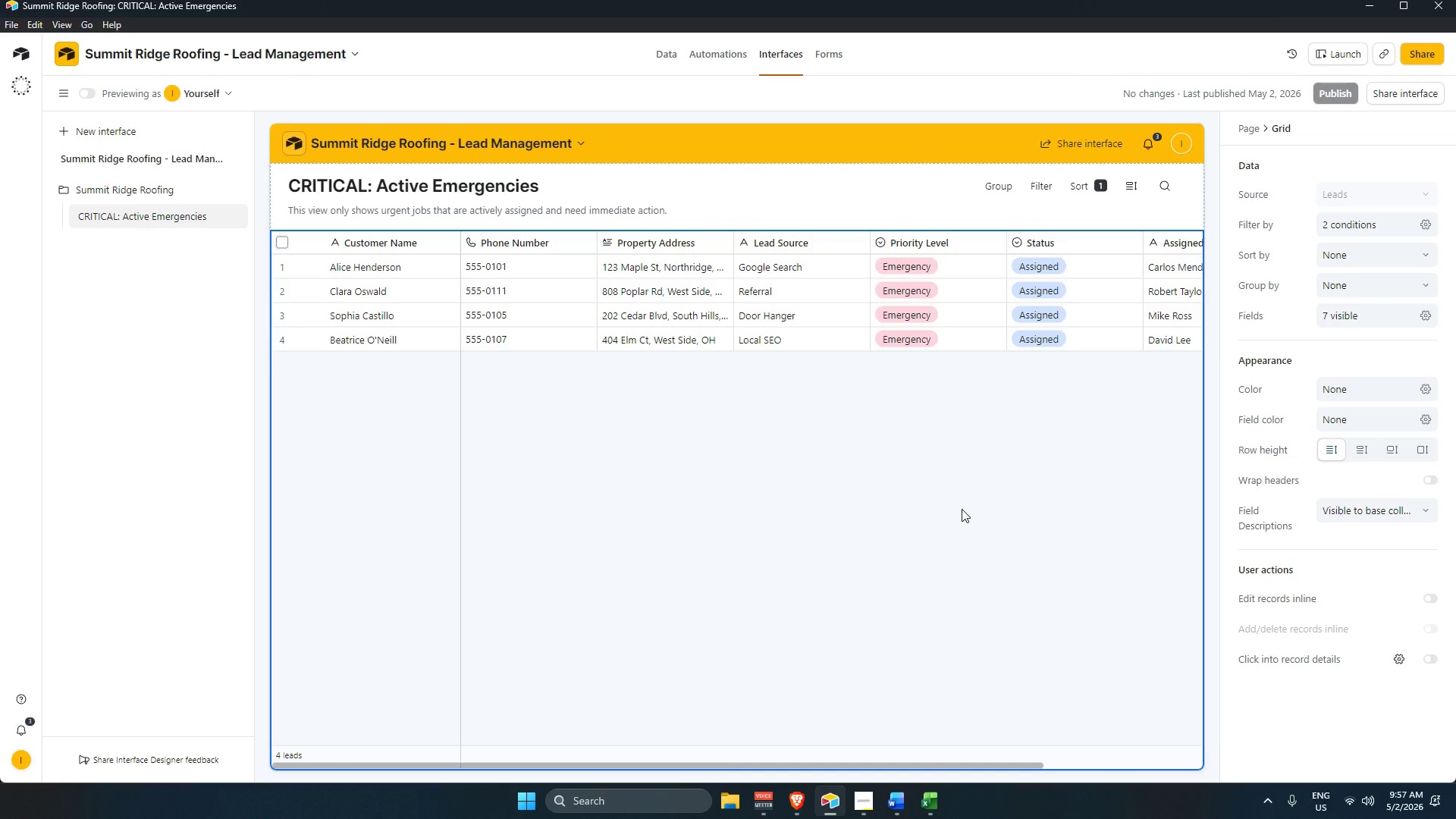 
scroll: coordinate [978, 359], scroll_direction: up, amount: 4.0
 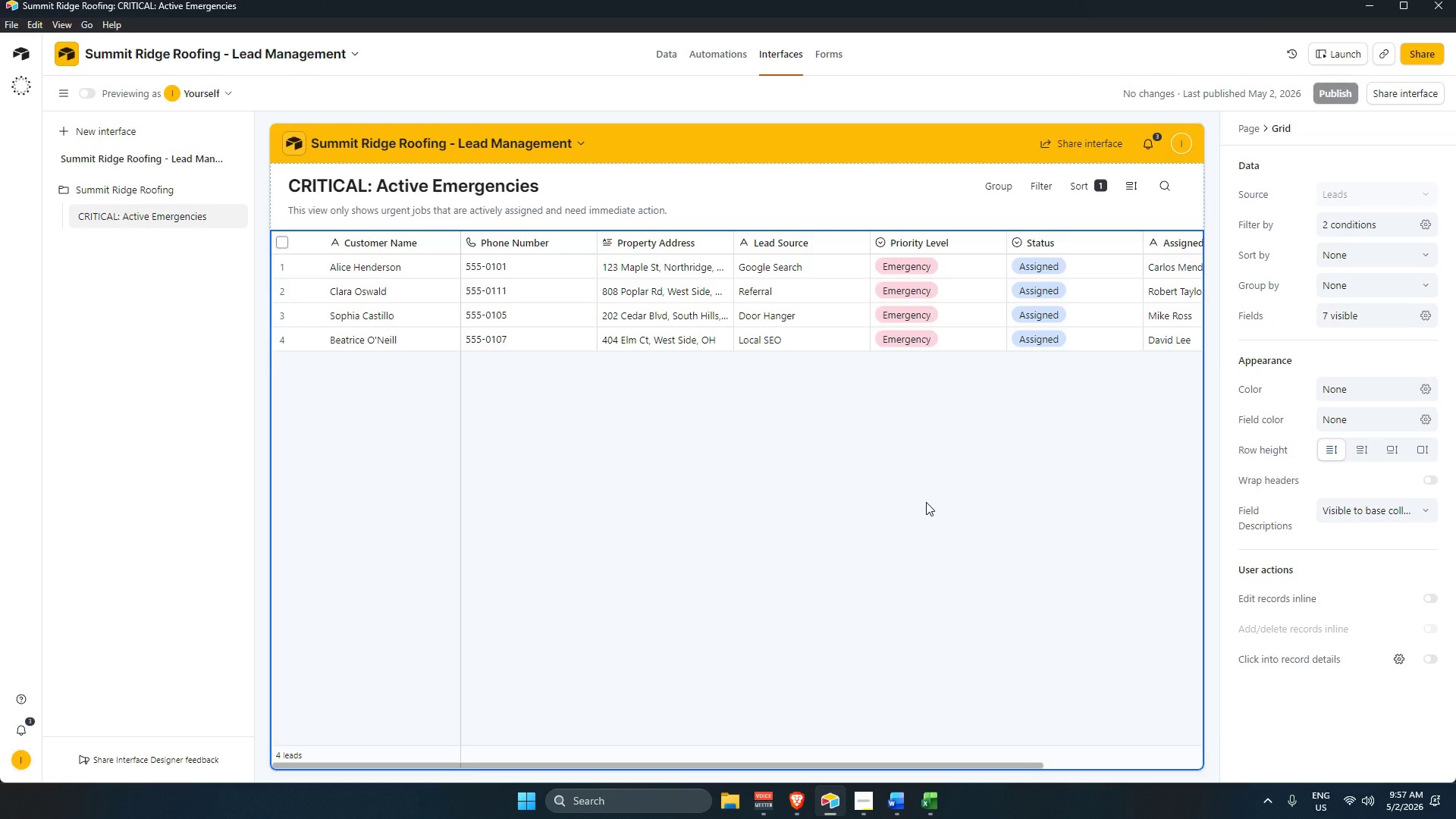 
wait(7.86)
 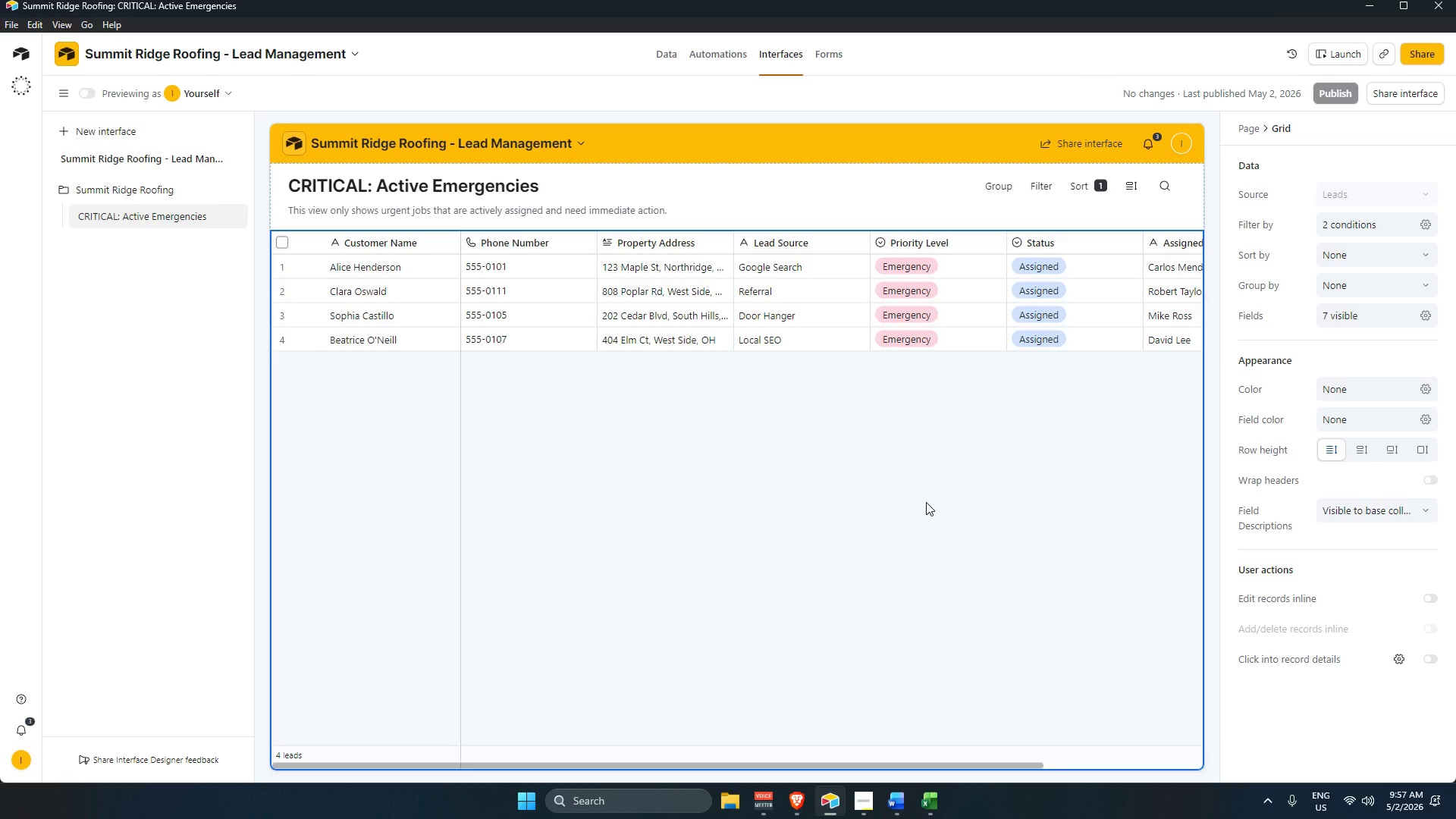 
left_click([713, 57])
 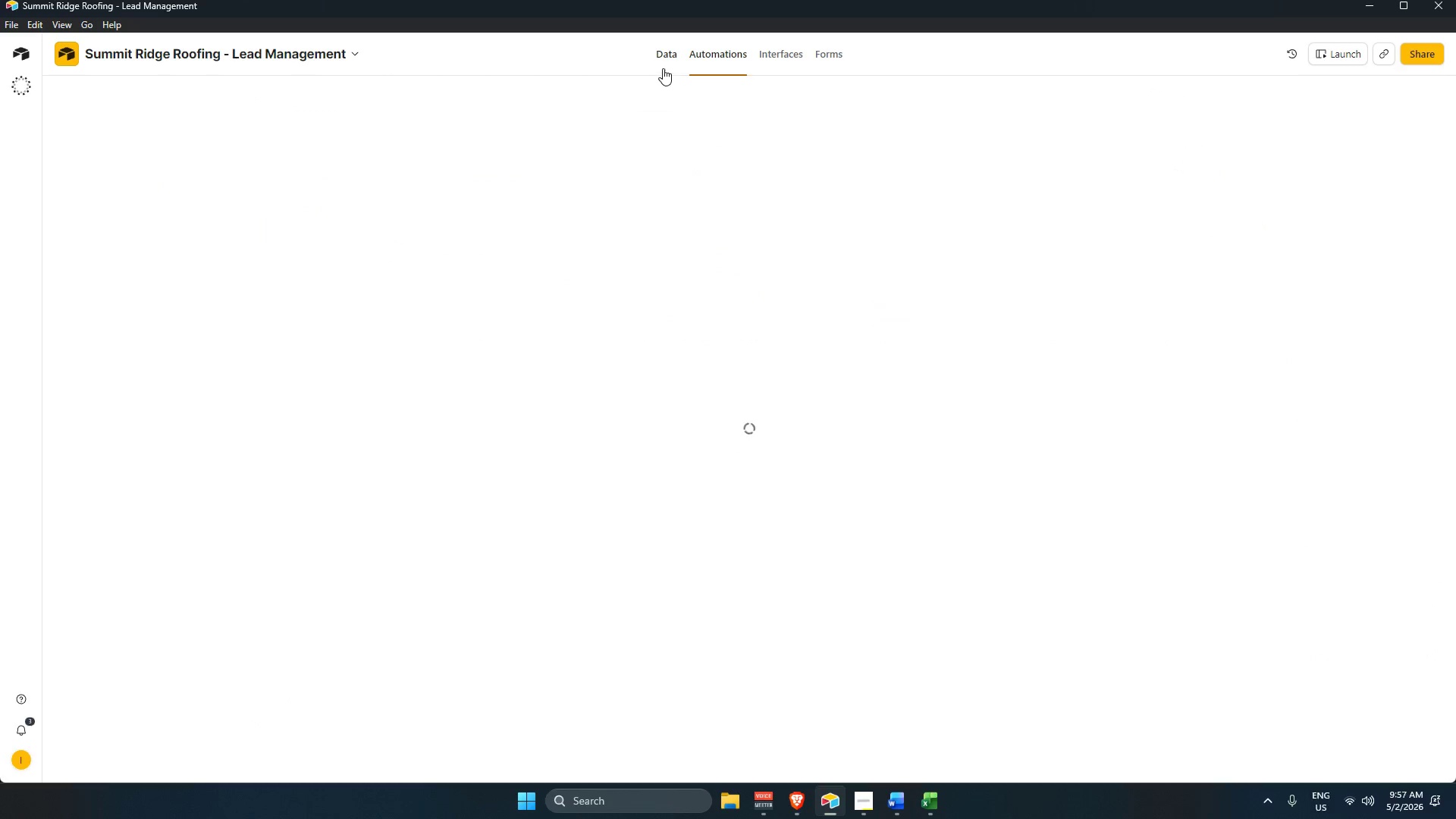 